 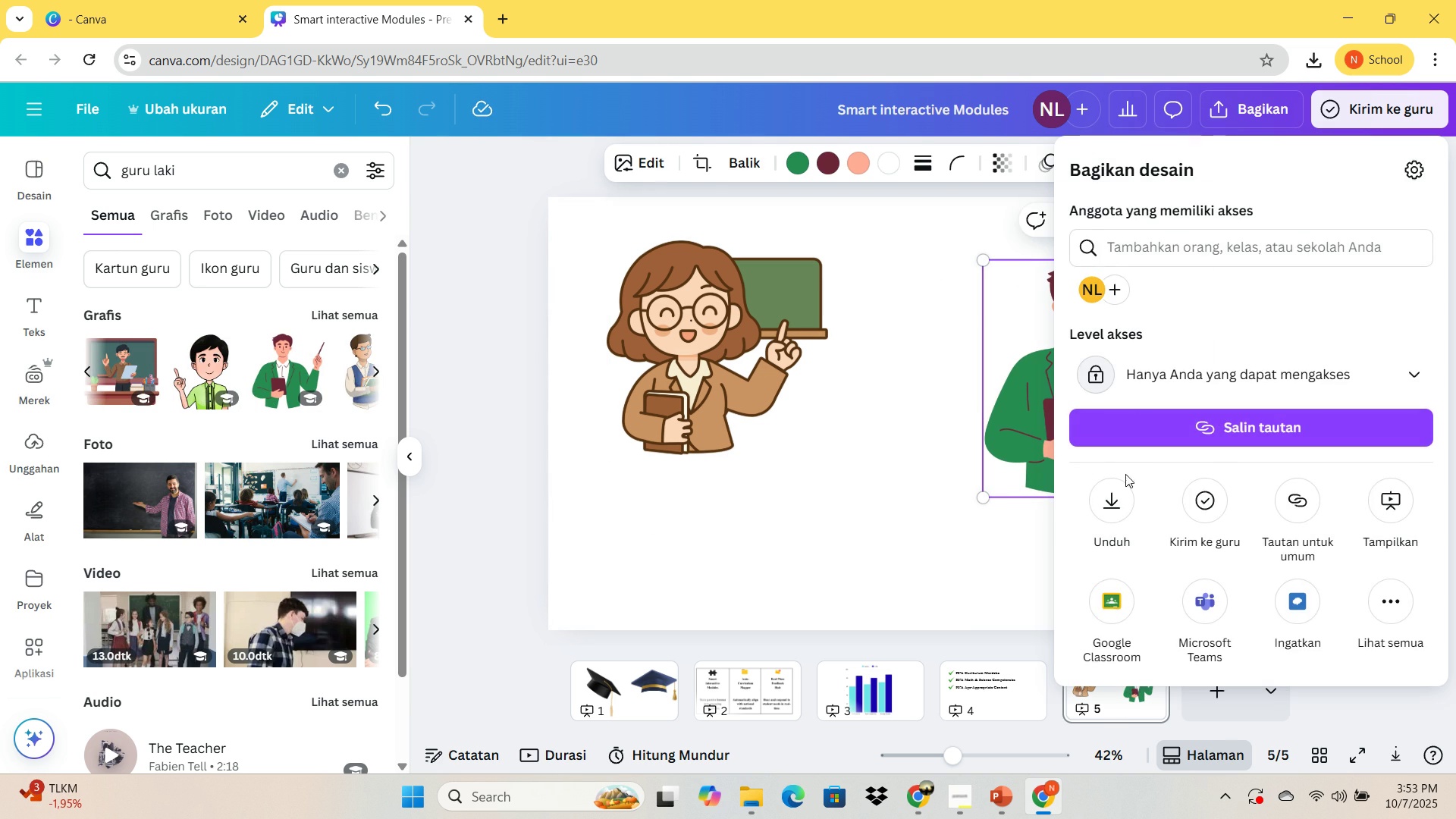 
double_click([1110, 507])
 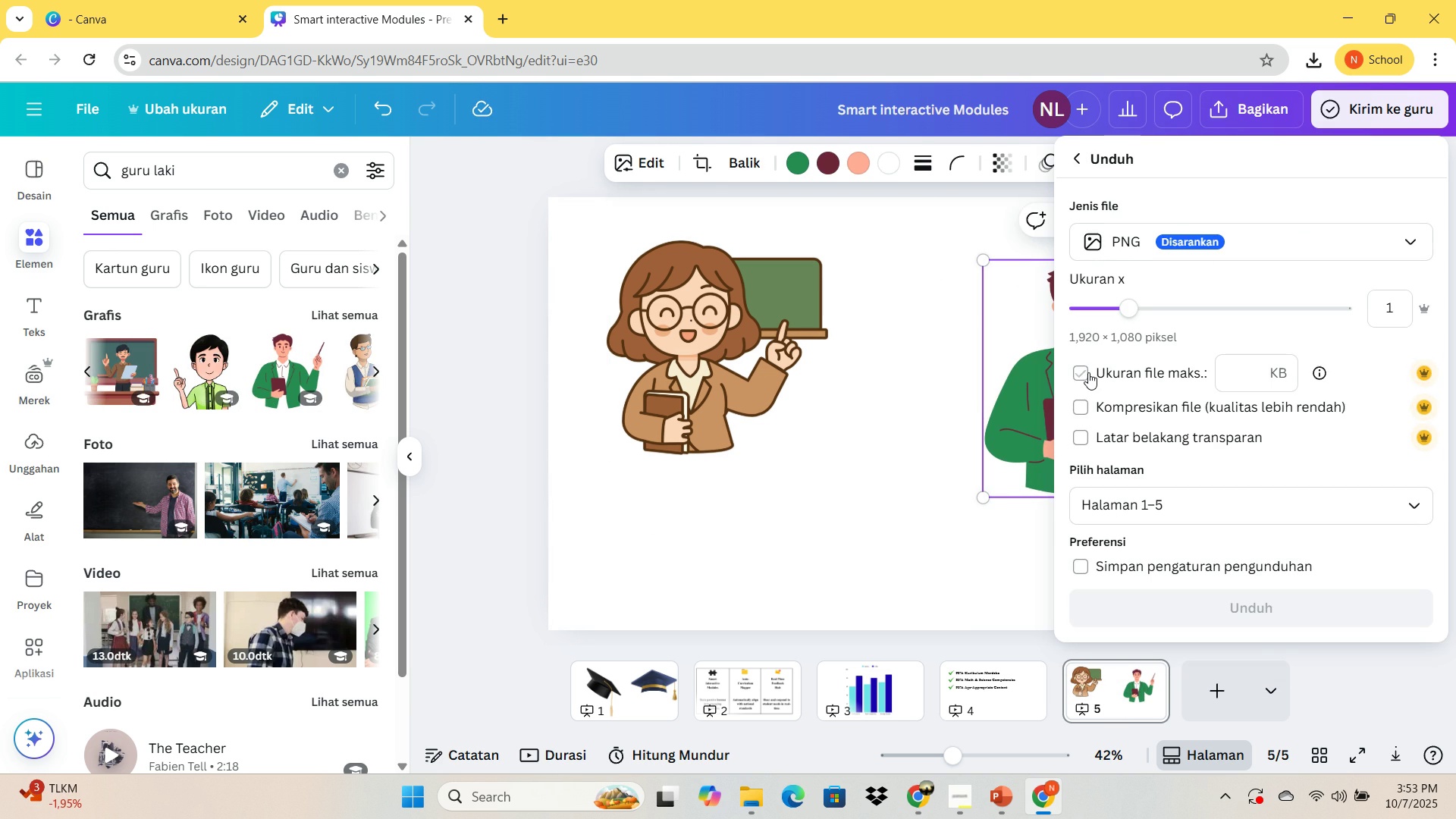 
left_click([1088, 372])
 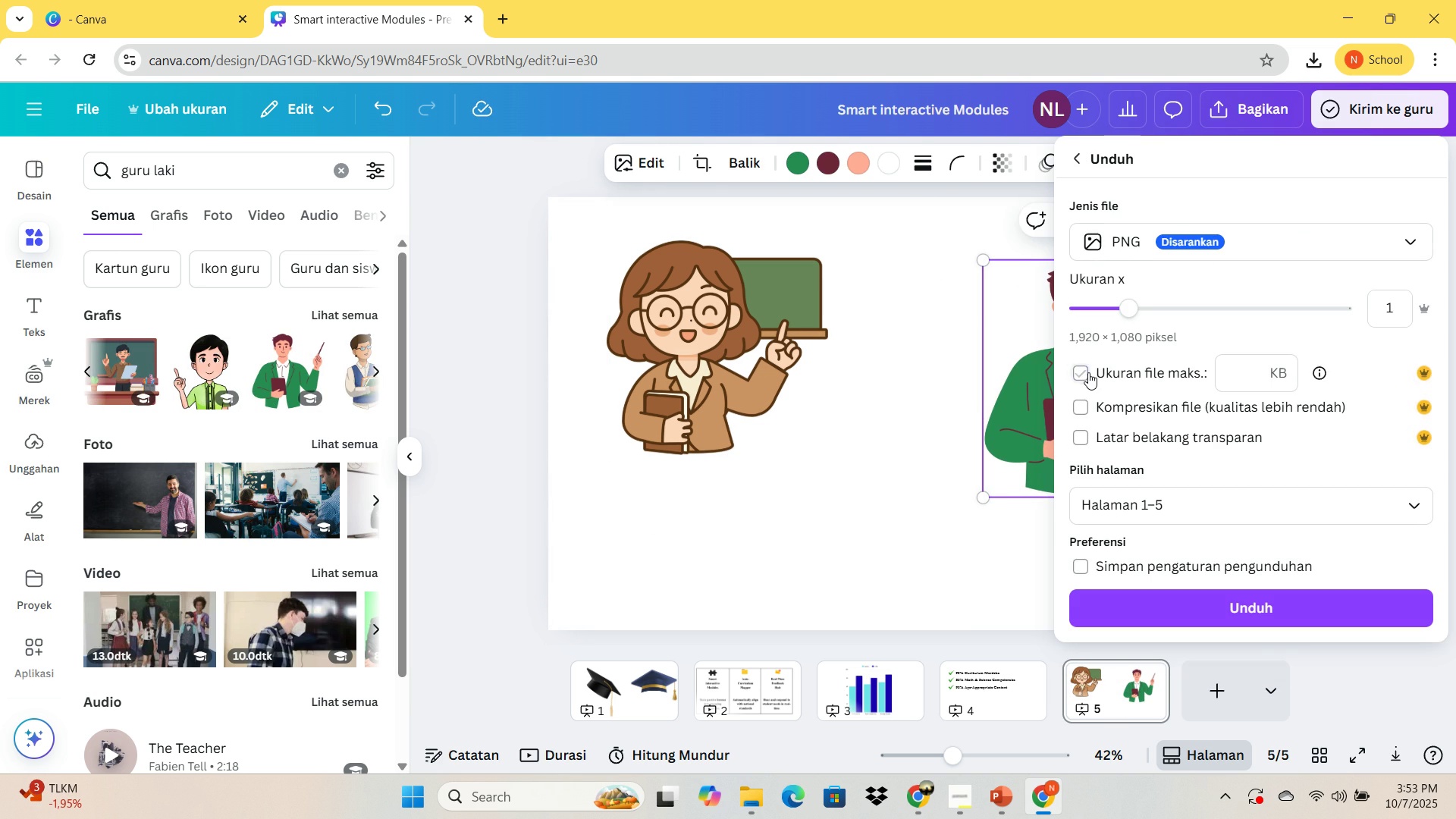 
left_click([1088, 372])
 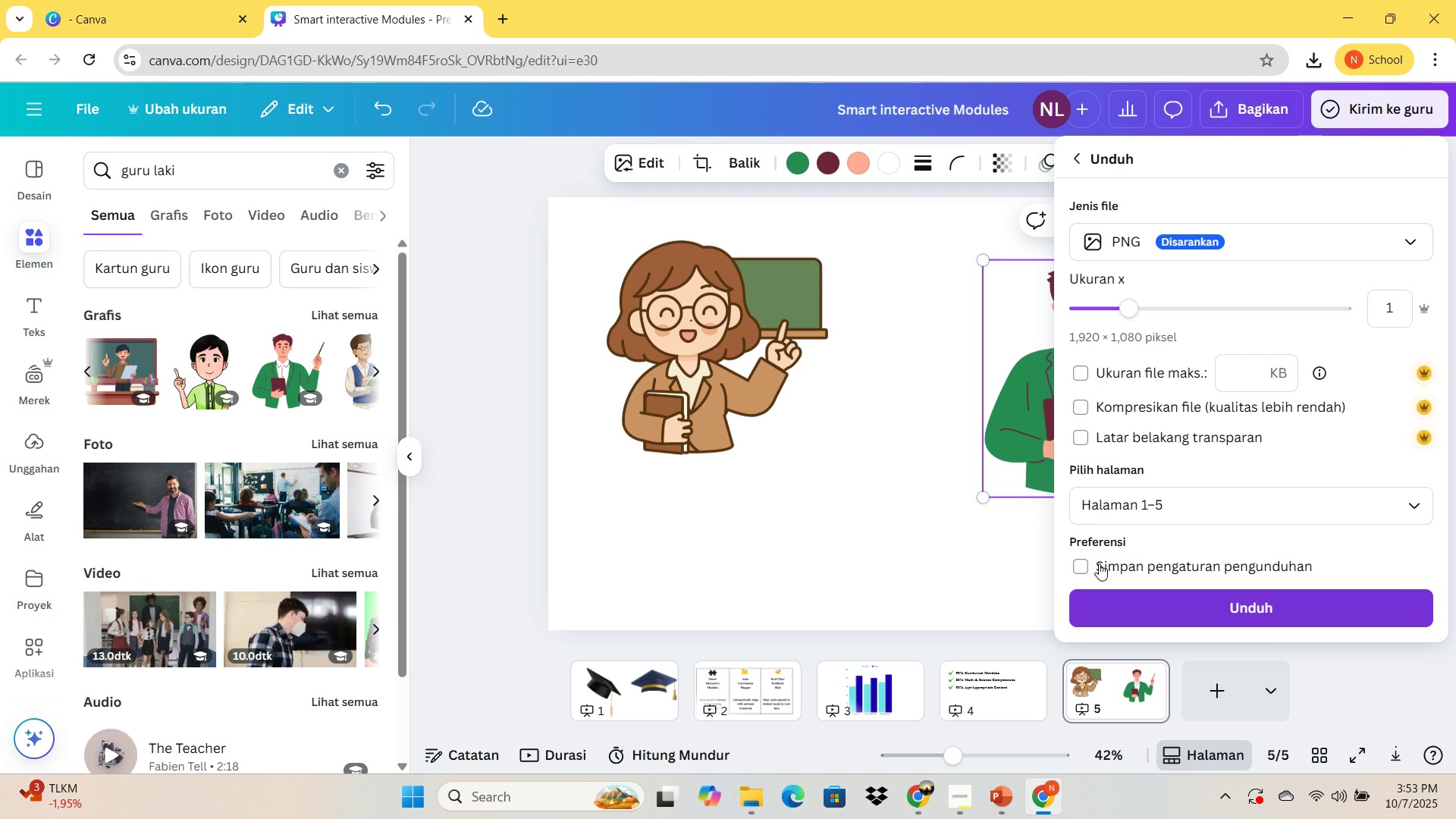 
left_click([1097, 504])
 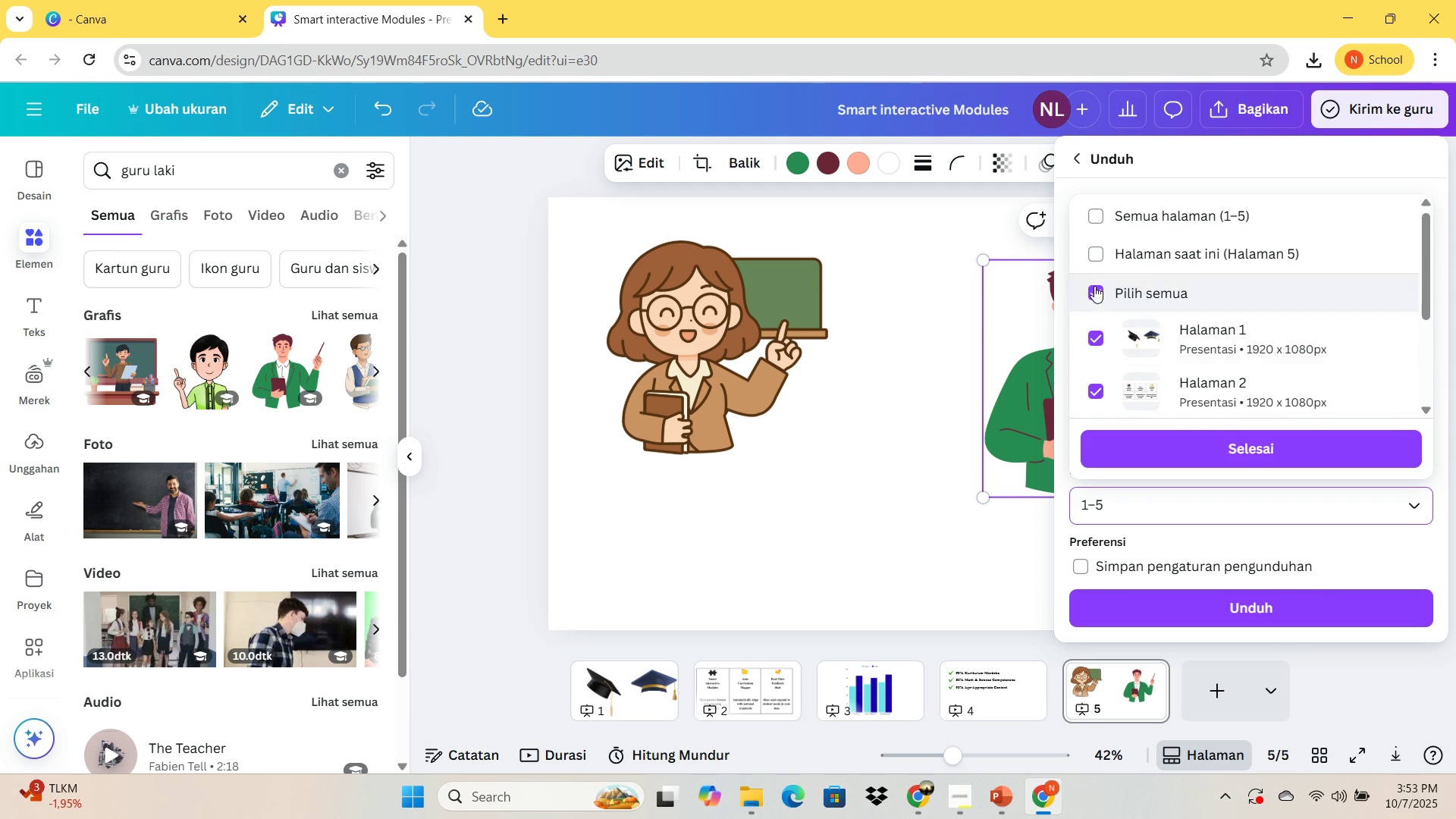 
left_click([1094, 286])
 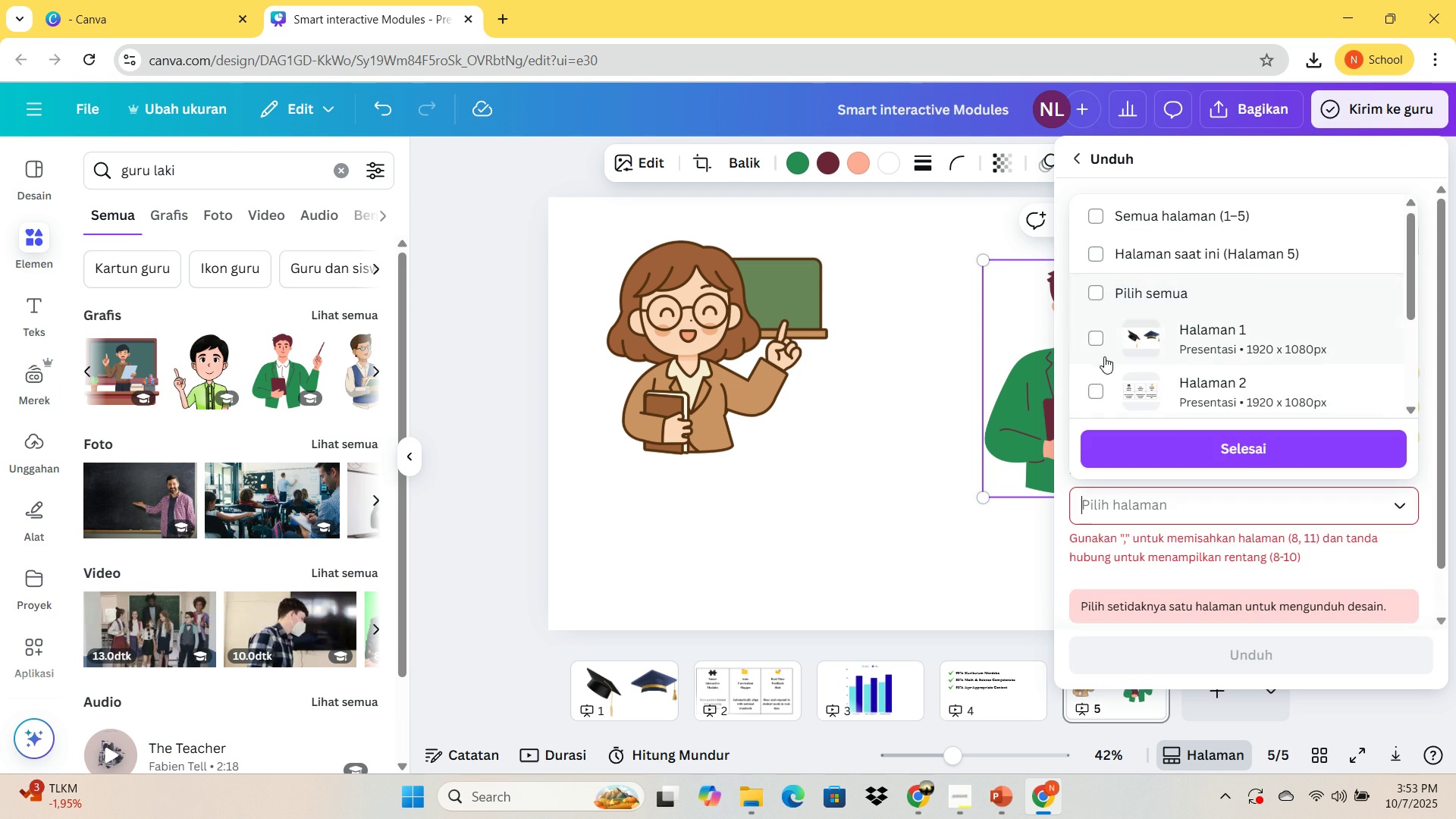 
scroll: coordinate [1106, 389], scroll_direction: down, amount: 5.0
 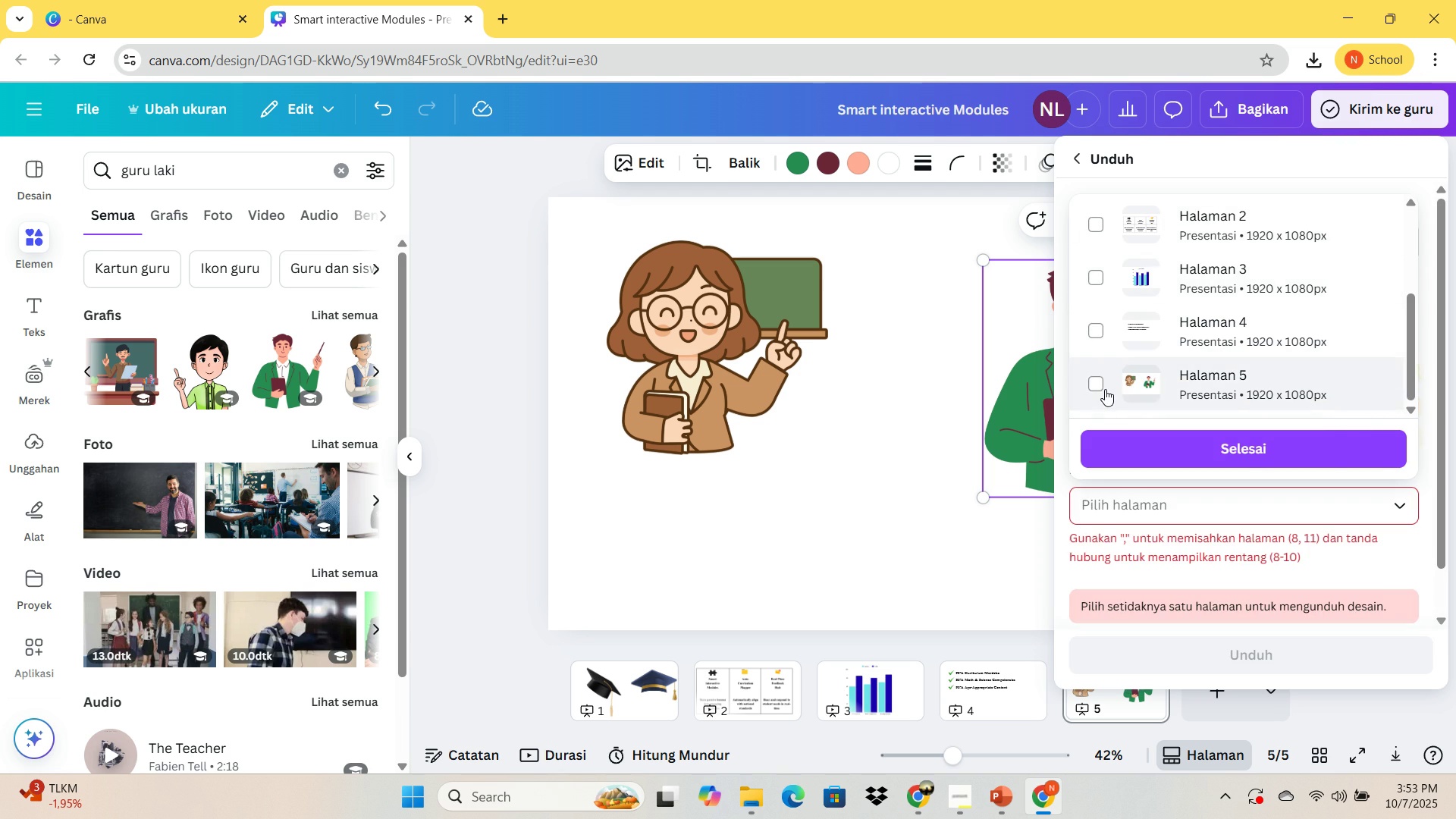 
left_click([1105, 389])
 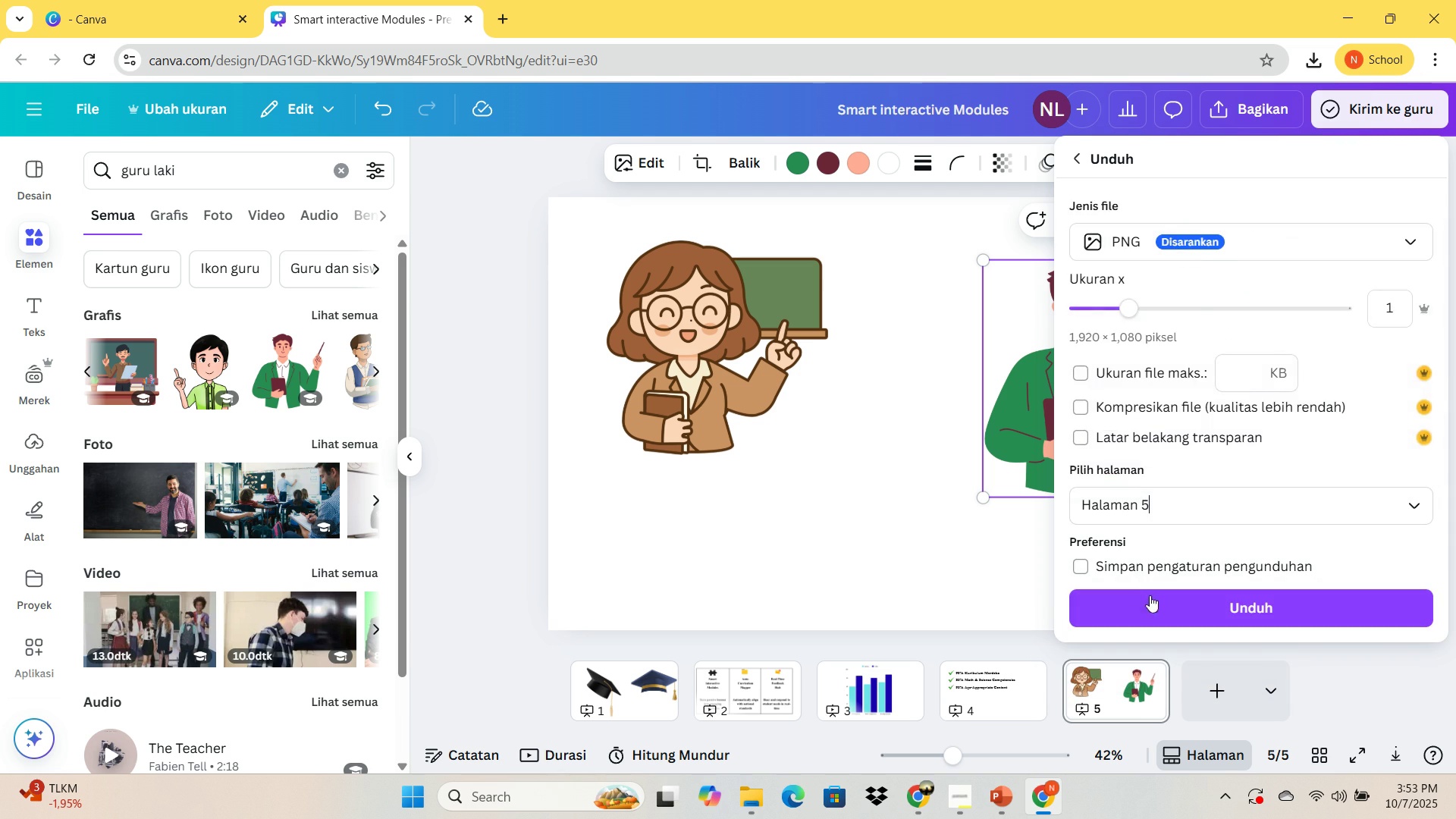 
left_click([1150, 598])
 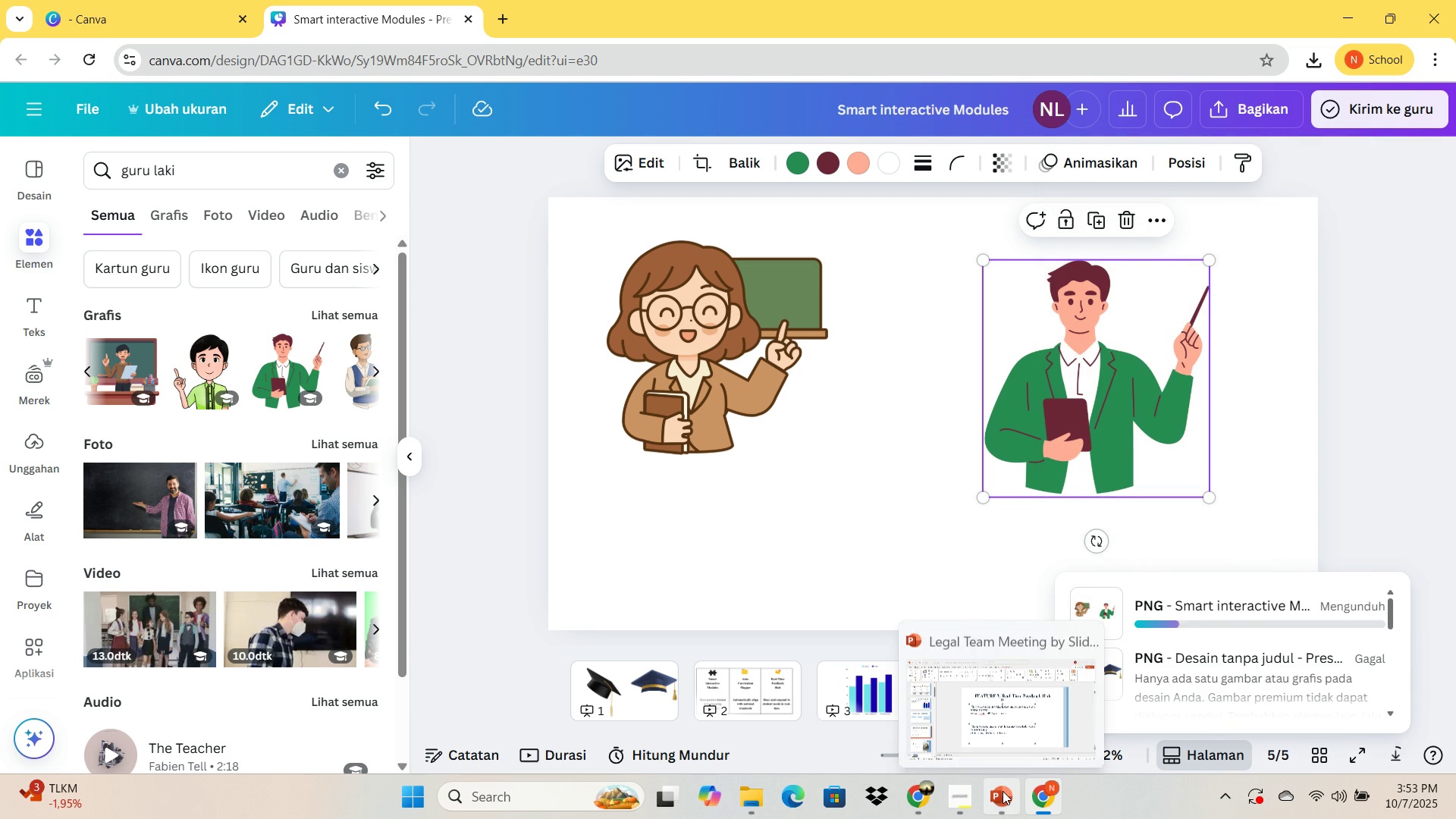 
left_click([1003, 791])
 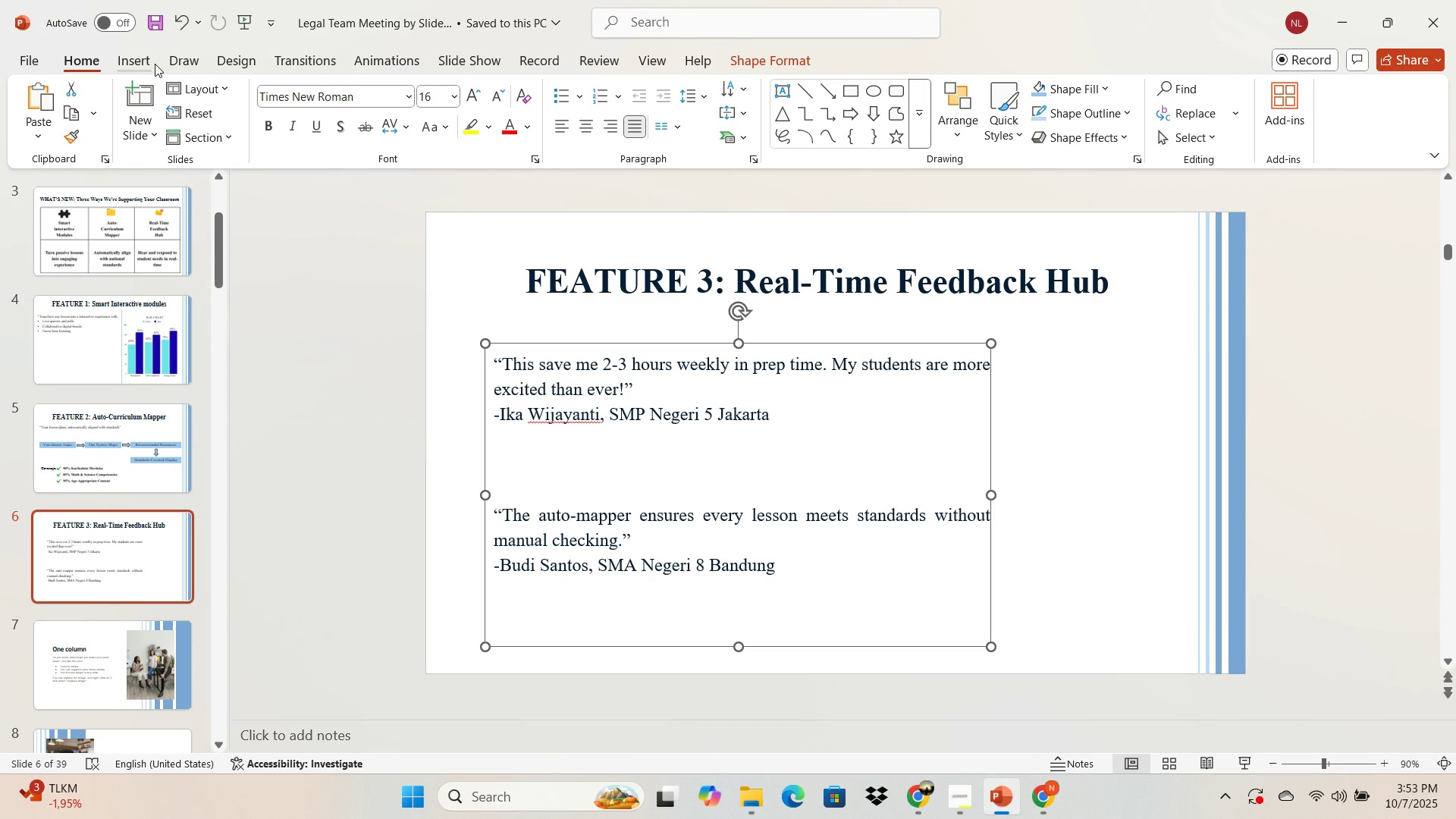 
double_click([155, 99])
 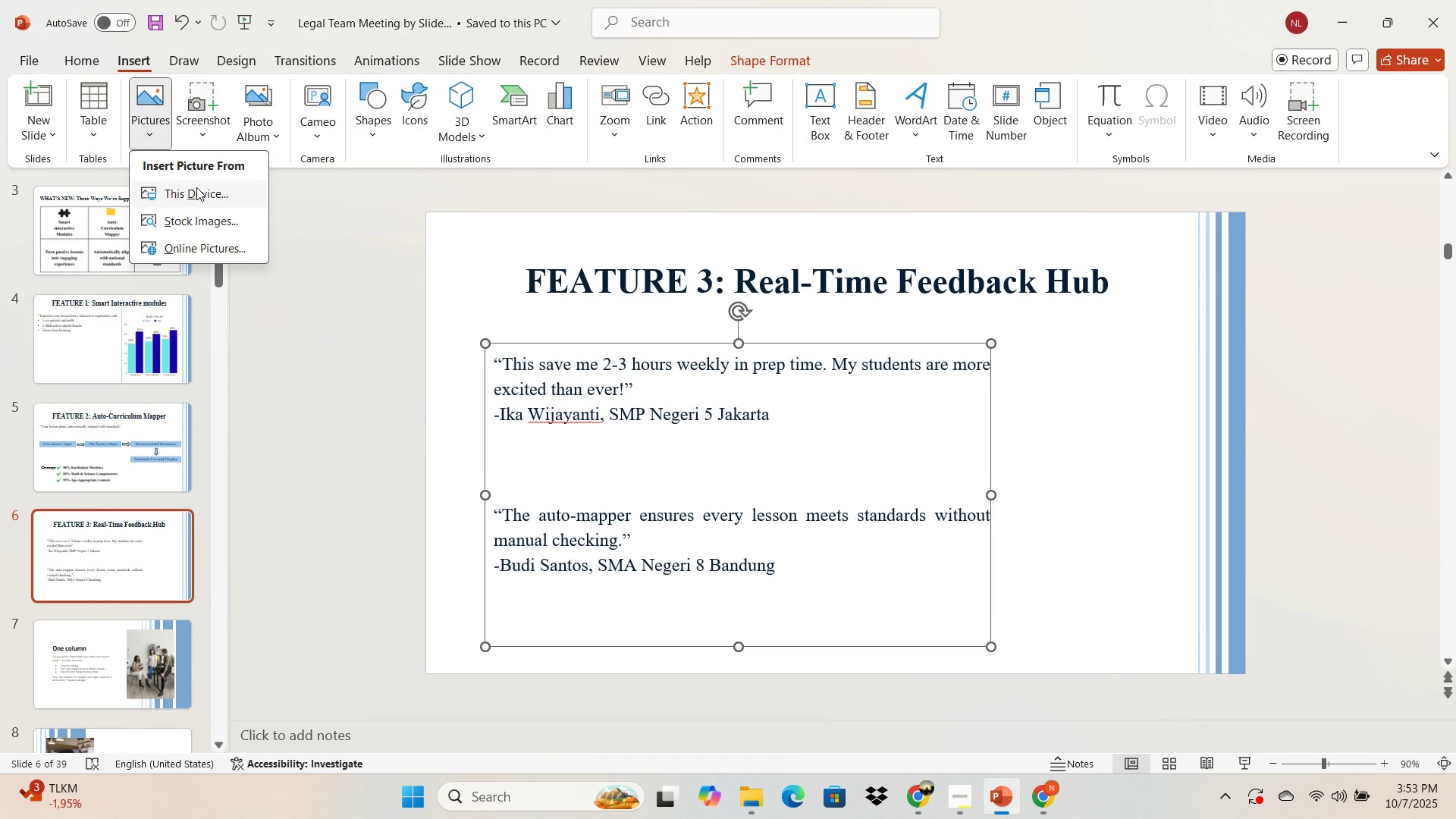 
left_click([196, 187])
 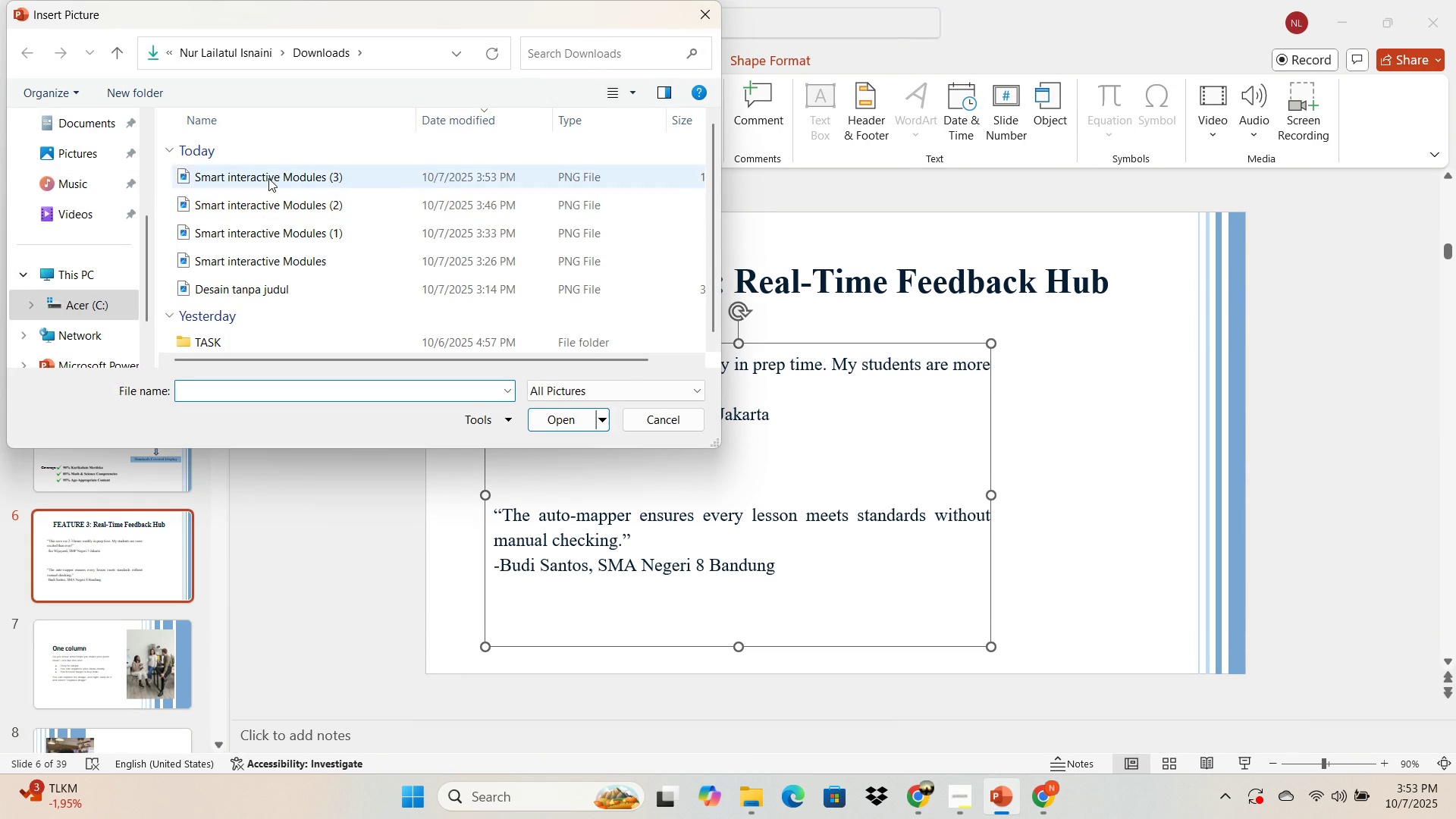 
double_click([268, 178])
 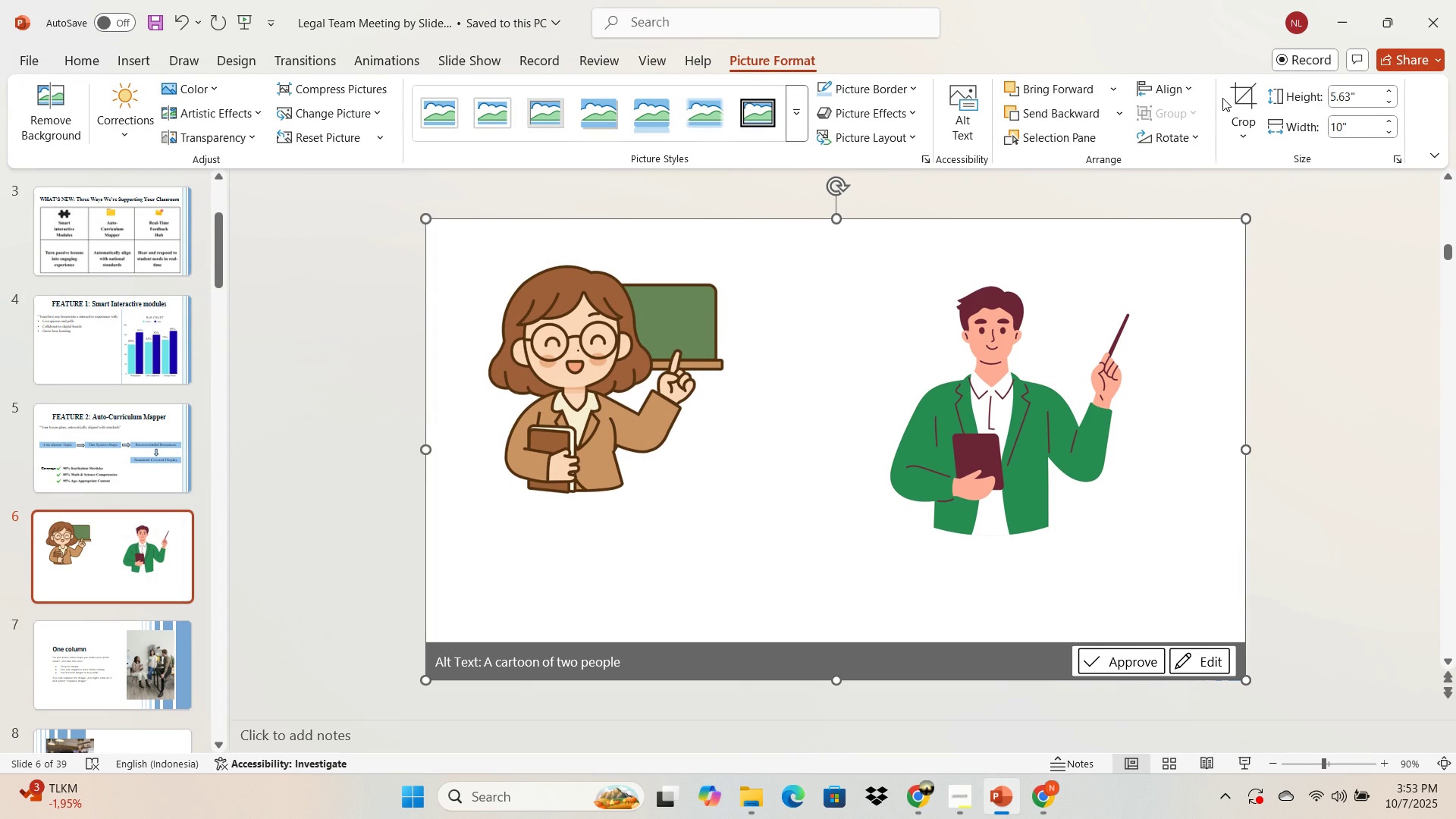 
left_click([1248, 99])